 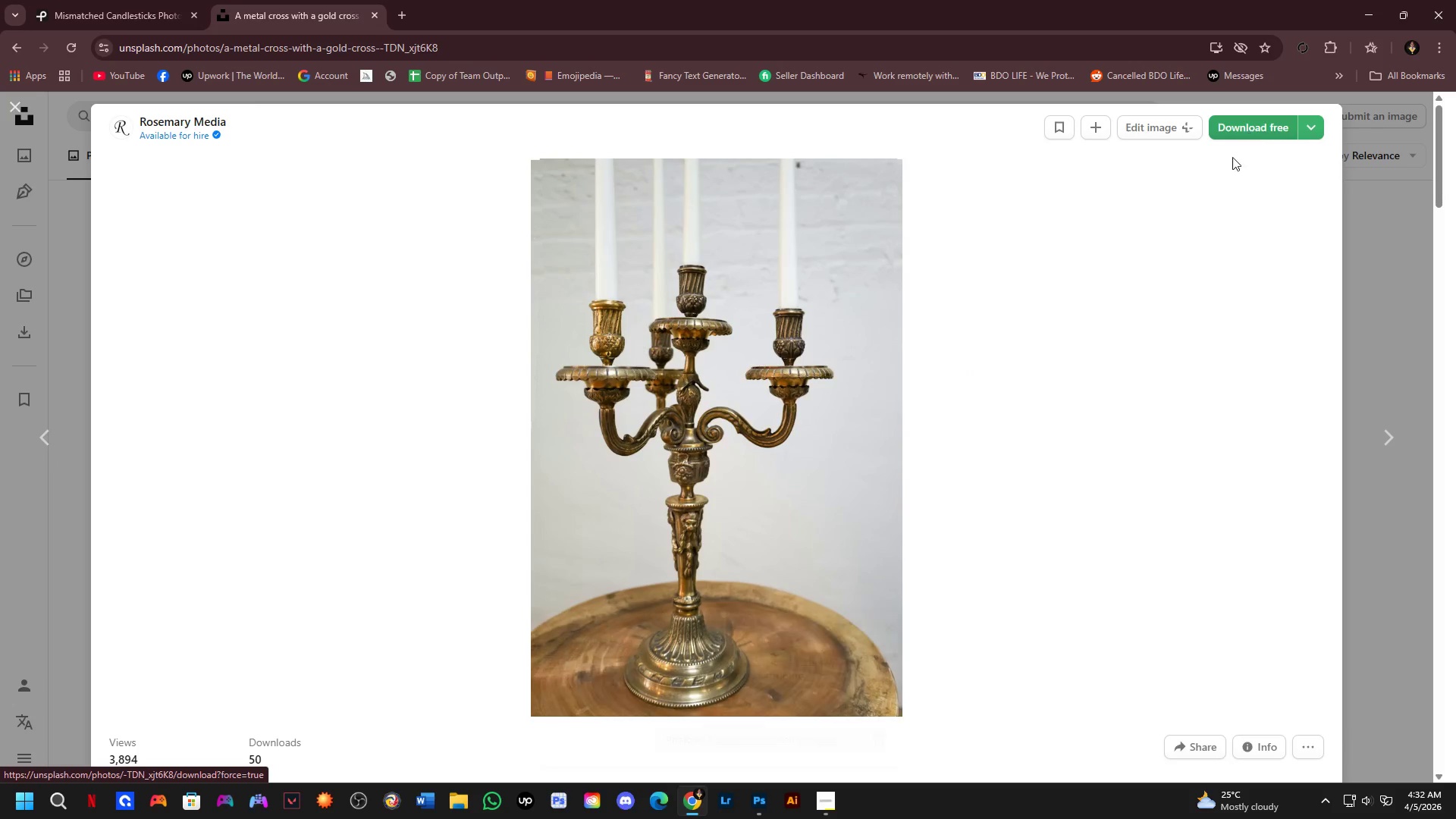 
scroll: coordinate [664, 473], scroll_direction: down, amount: 8.0
 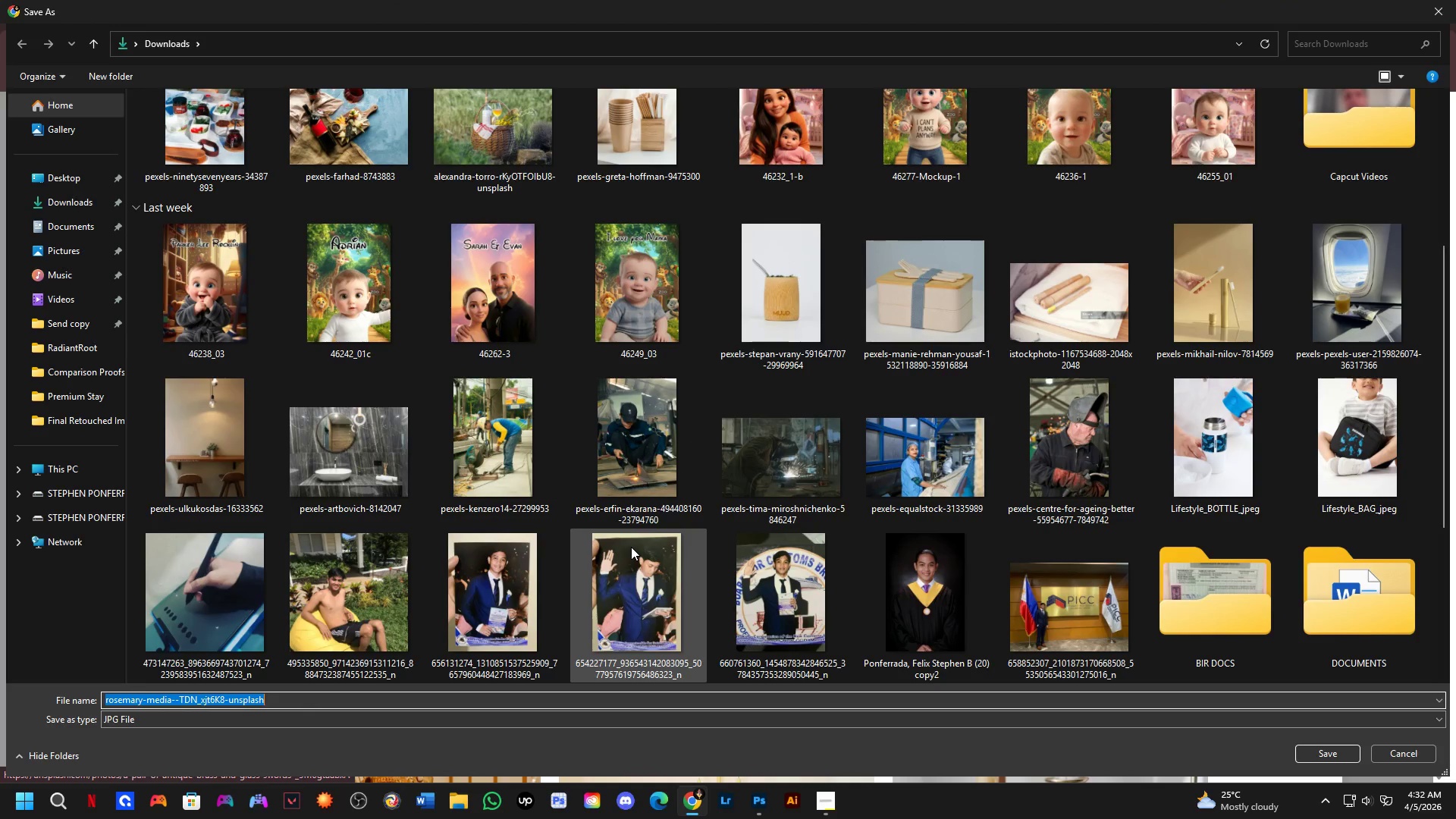 
key(NumpadEnter)
 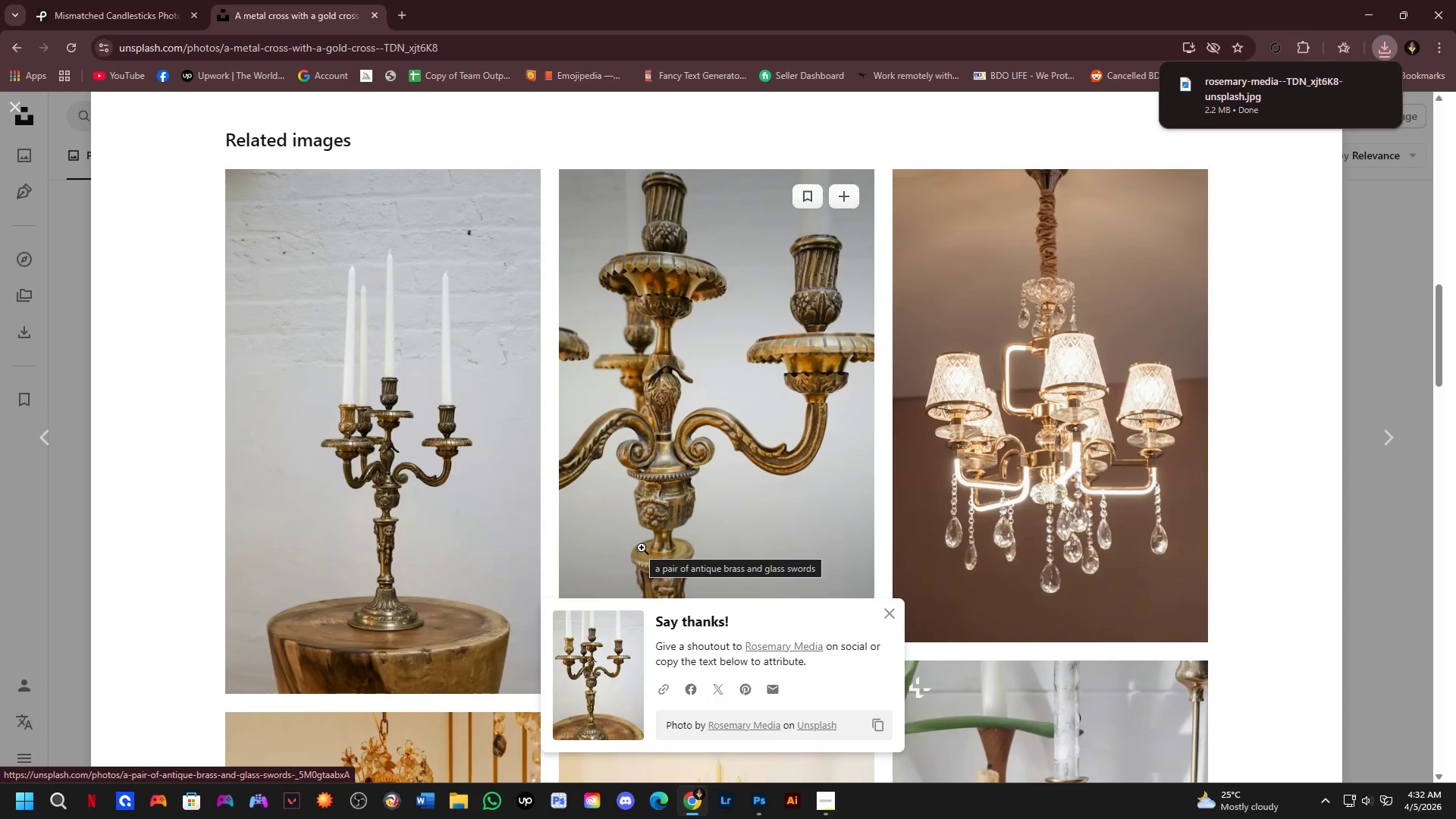 
scroll: coordinate [637, 538], scroll_direction: down, amount: 6.0
 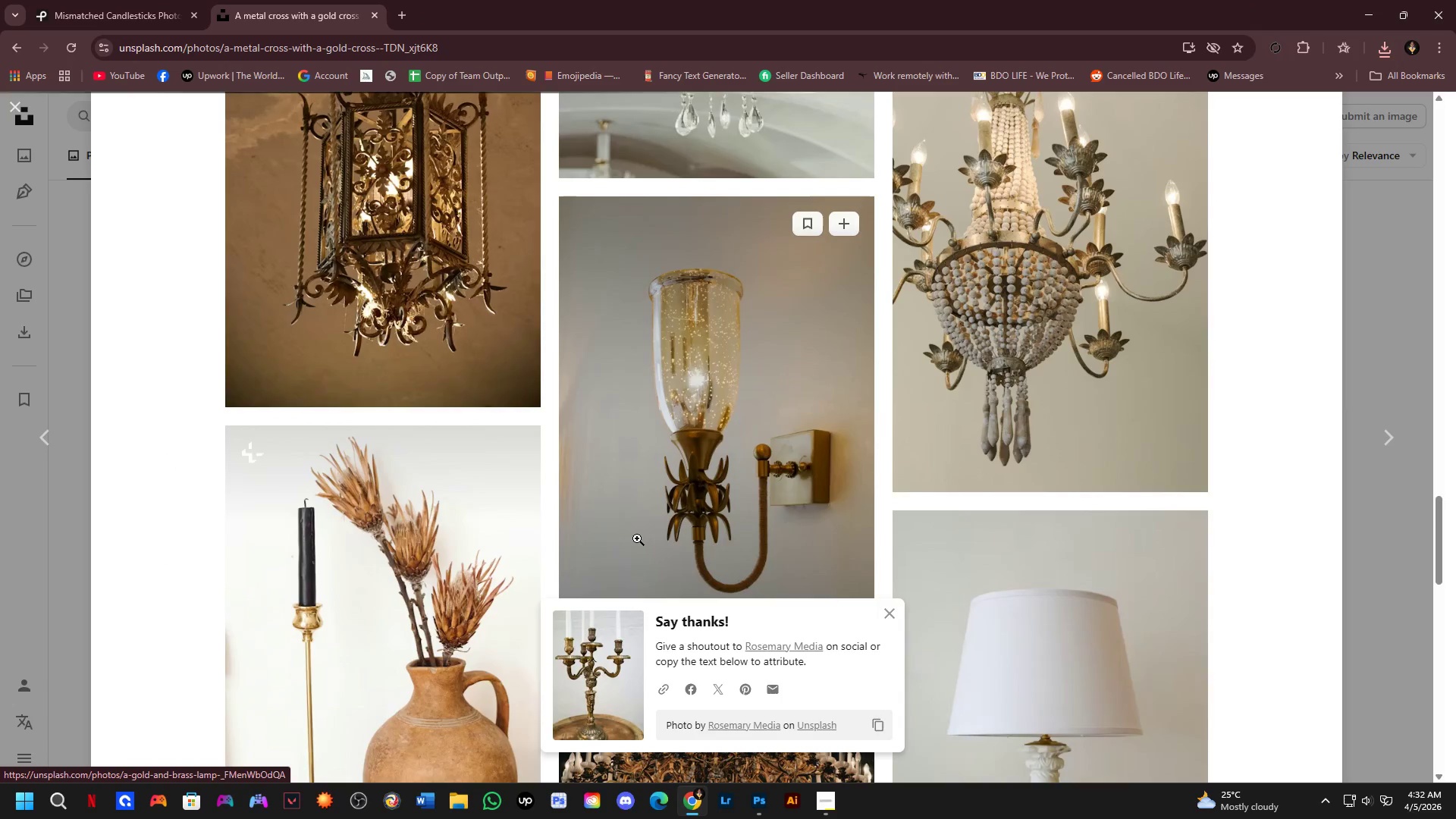 
left_click([0, 574])
 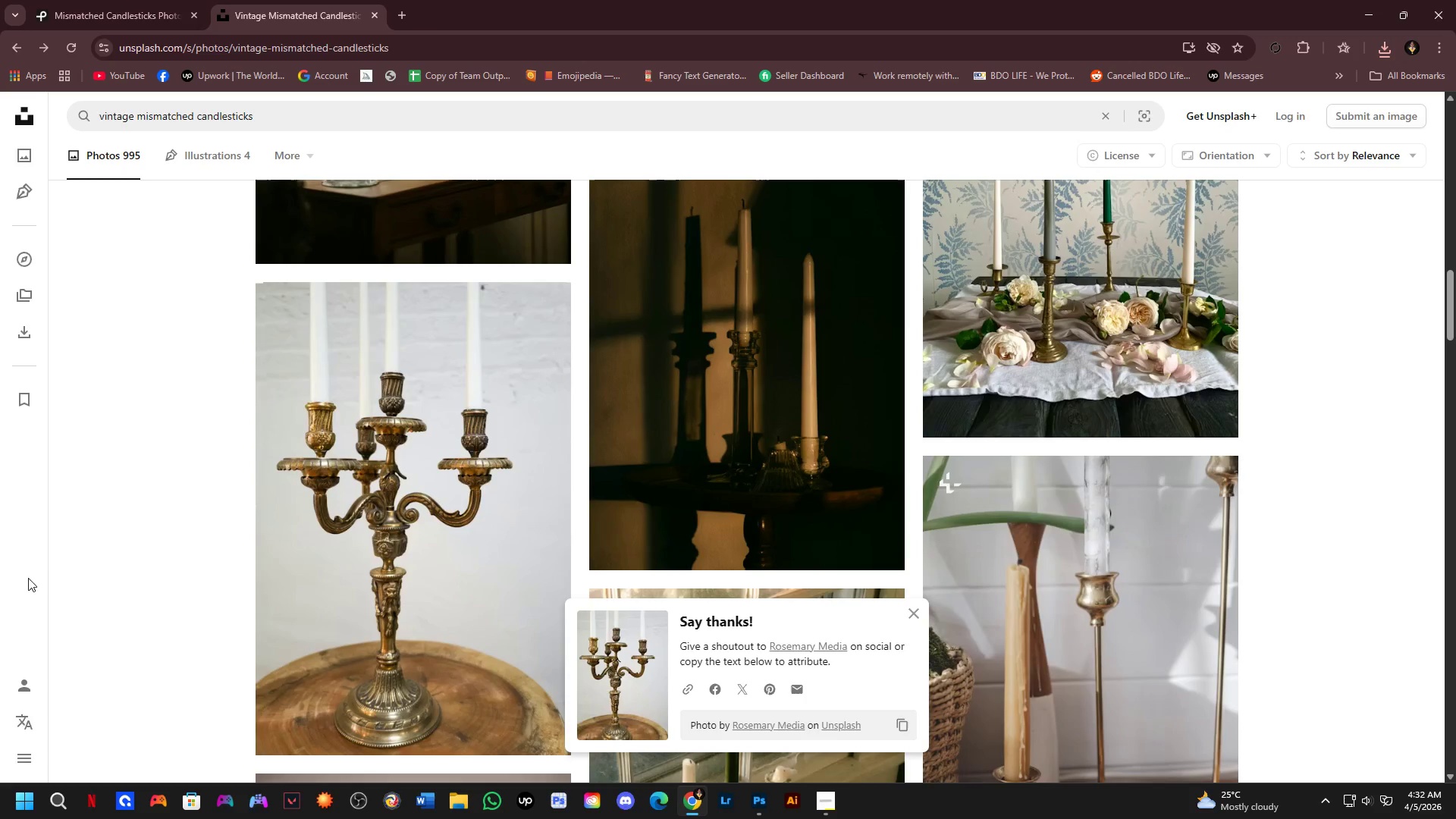 
scroll: coordinate [520, 516], scroll_direction: up, amount: 3.0
 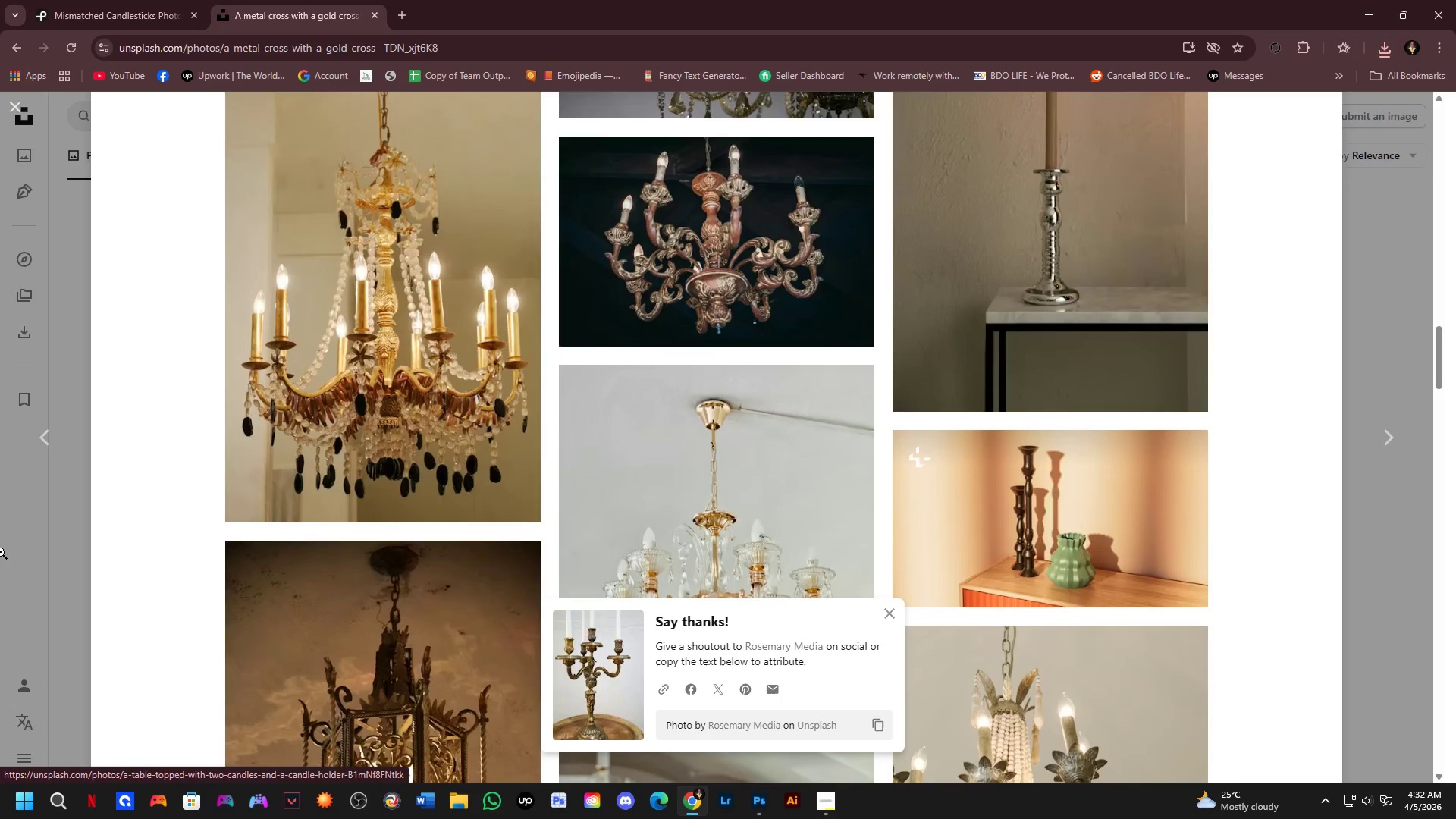 
key(Alt+Tab)
 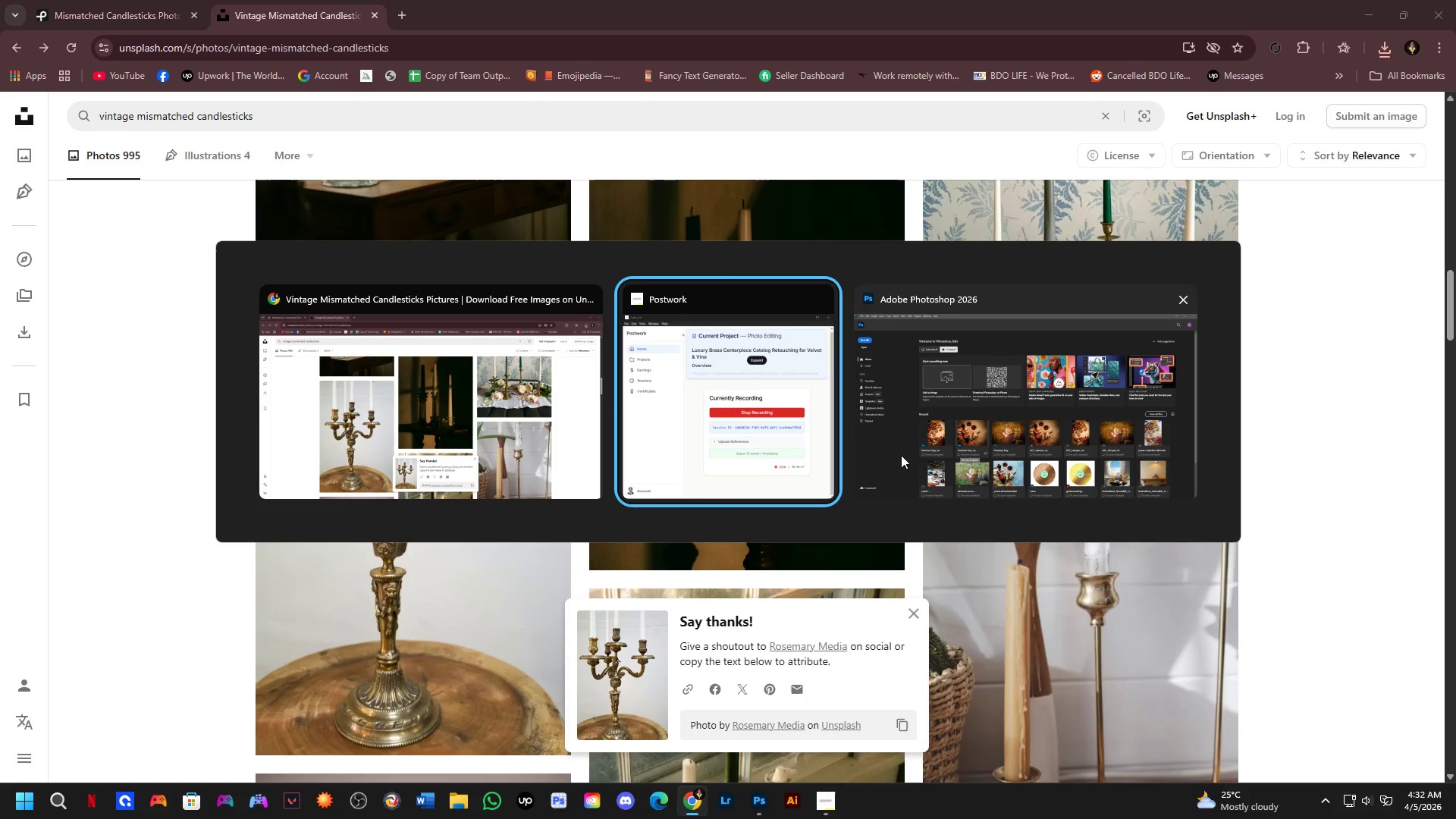 
left_click([996, 434])
 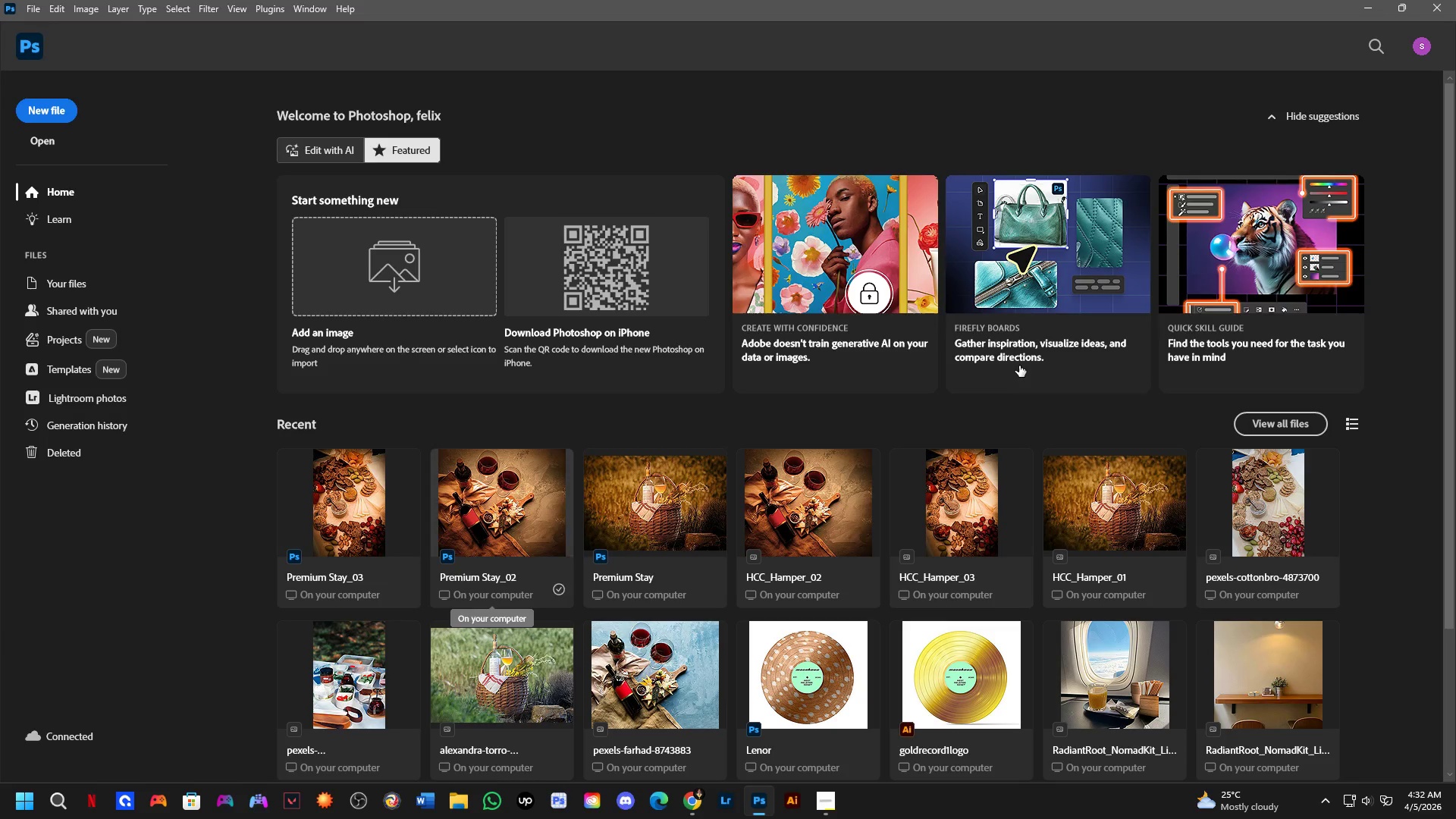 
key(Control+ControlLeft)
 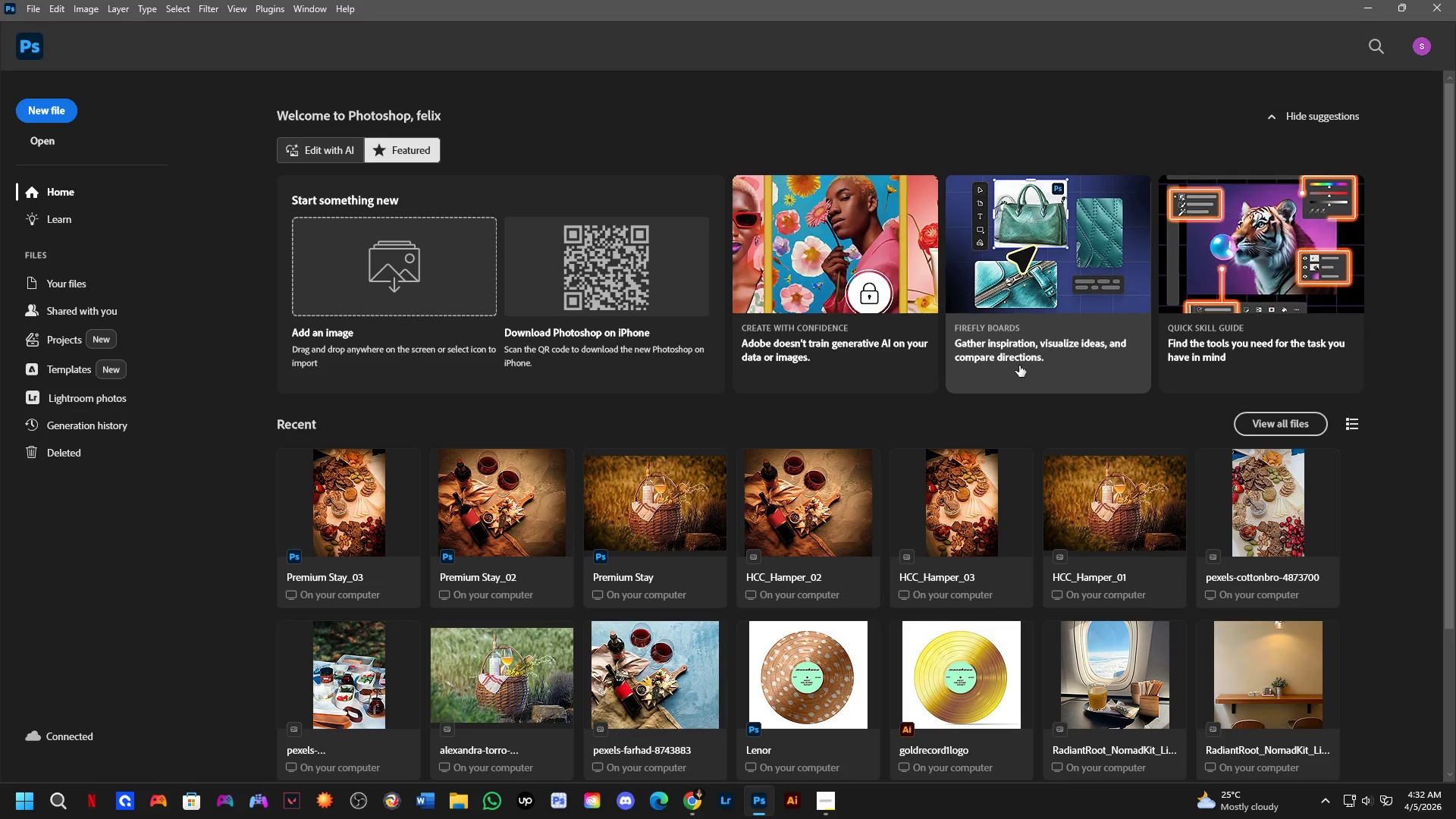 
key(Control+O)
 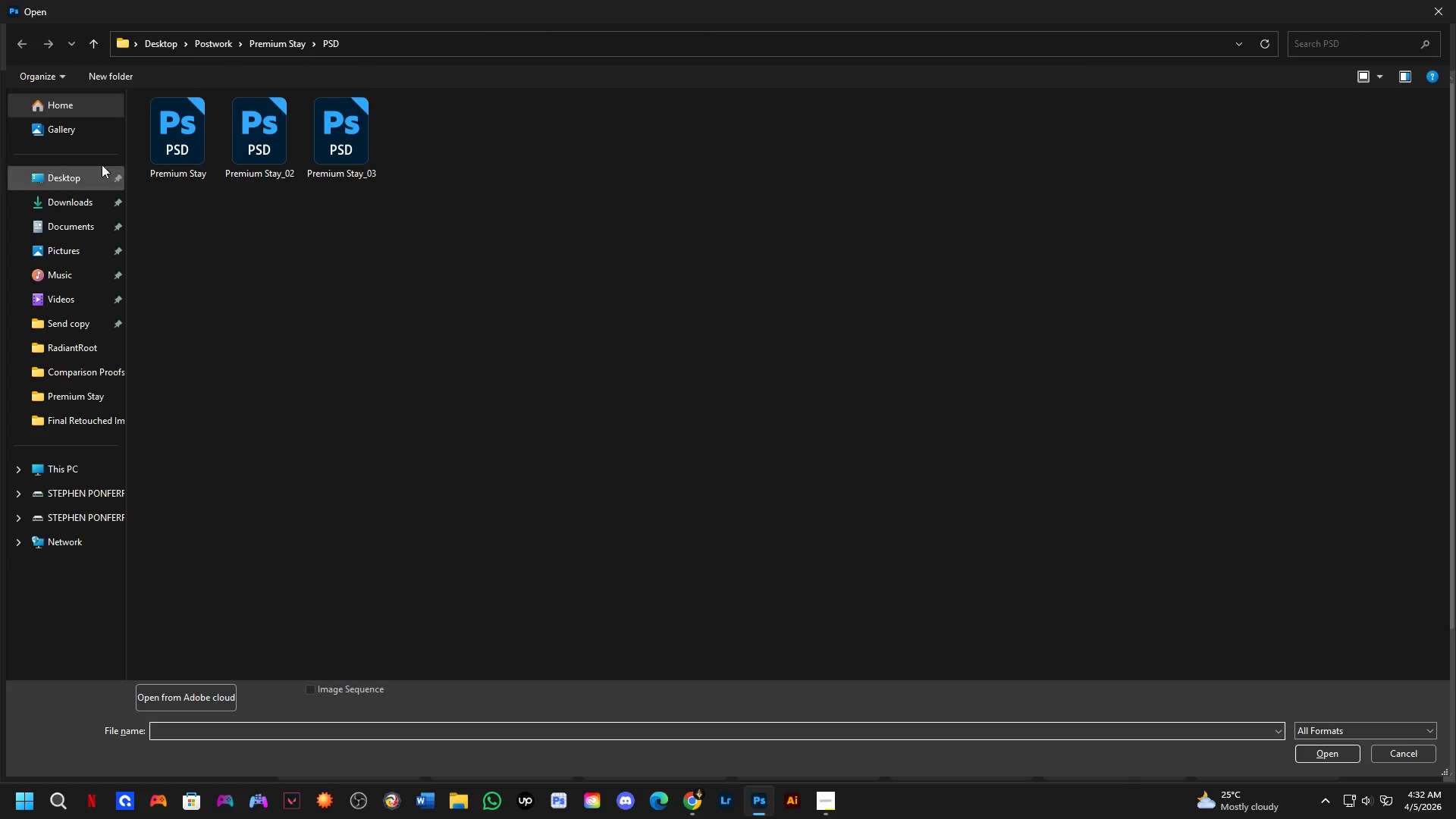 
left_click([73, 197])
 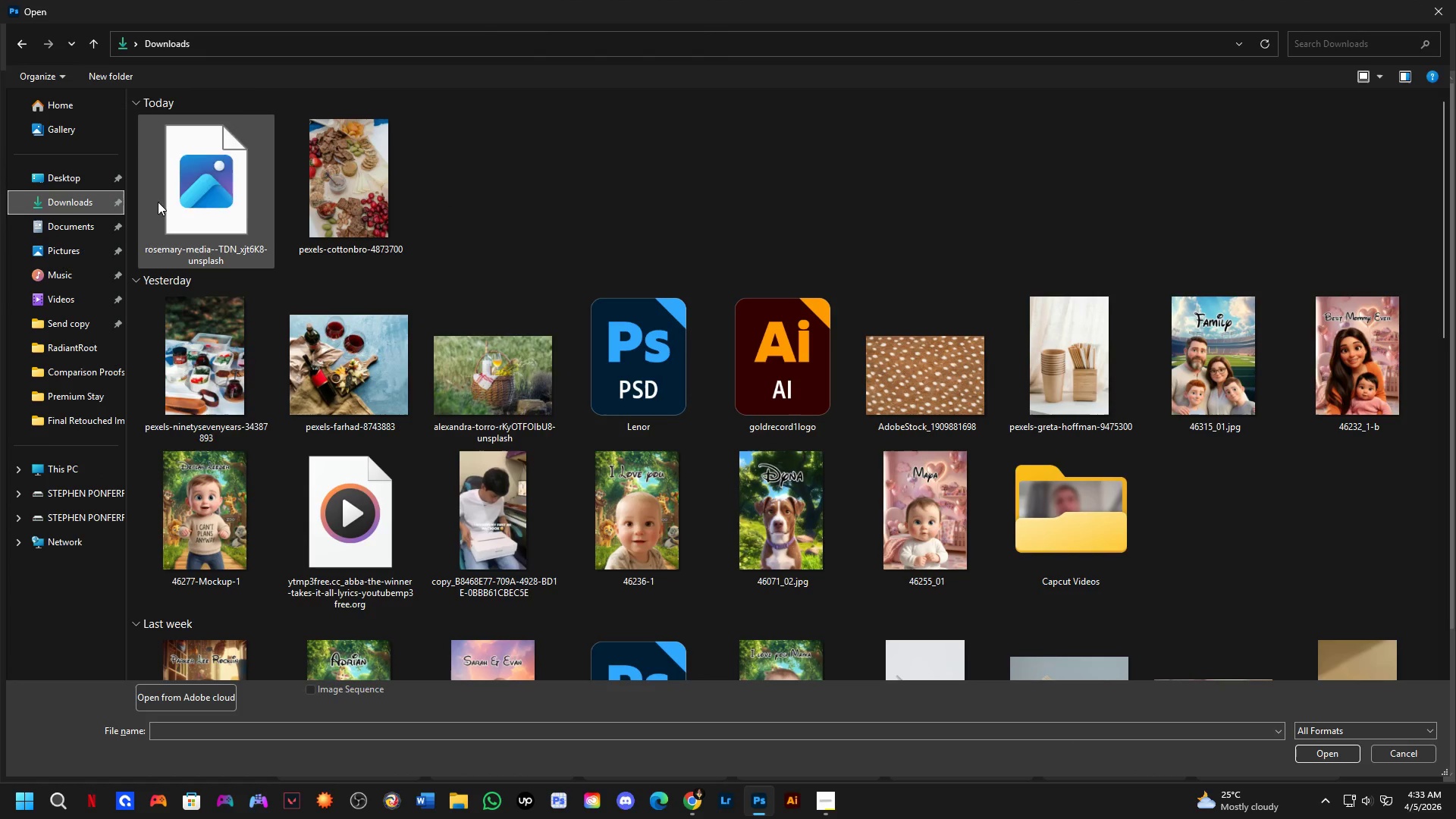 
left_click([181, 186])
 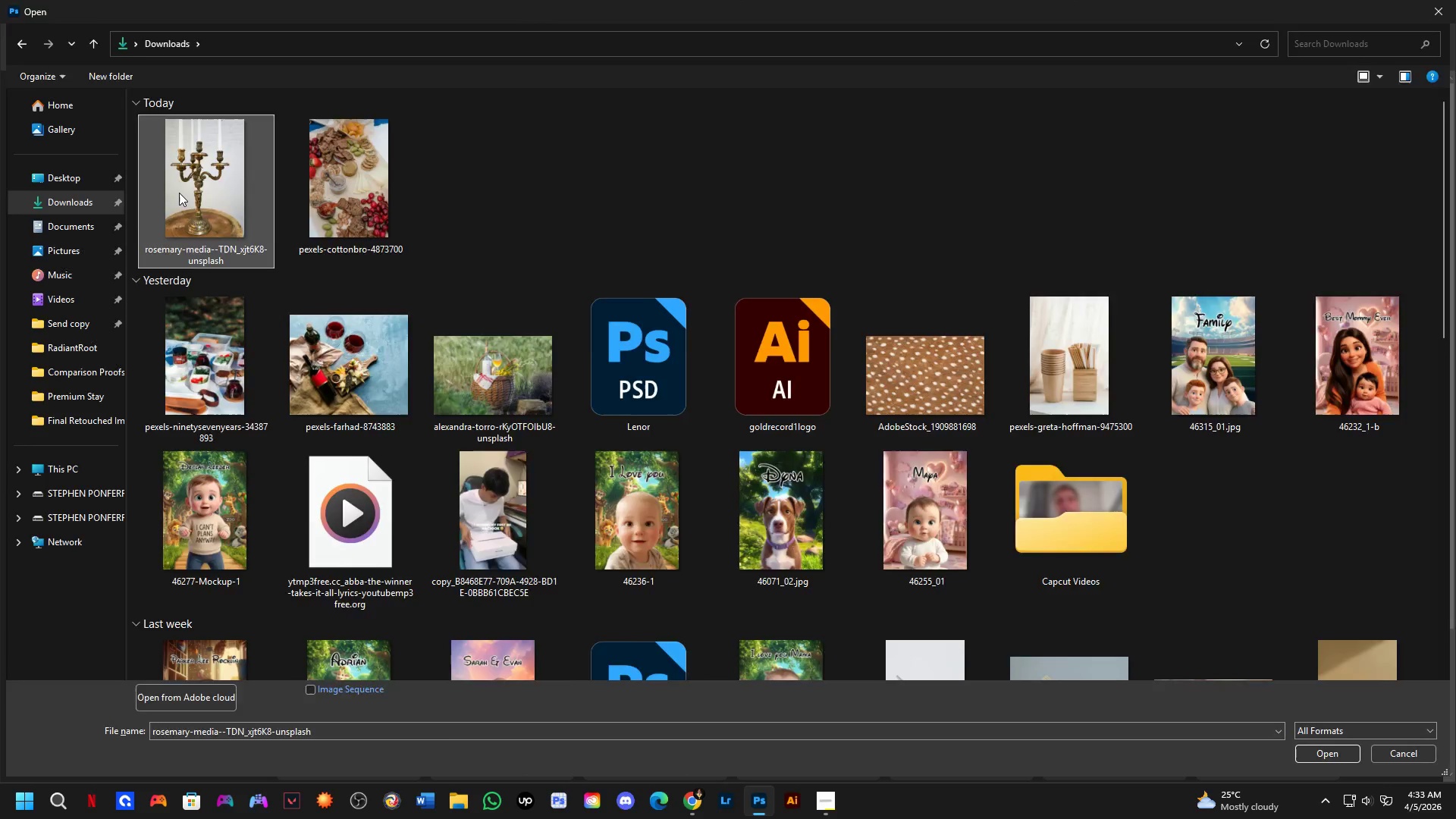 
key(NumpadEnter)
 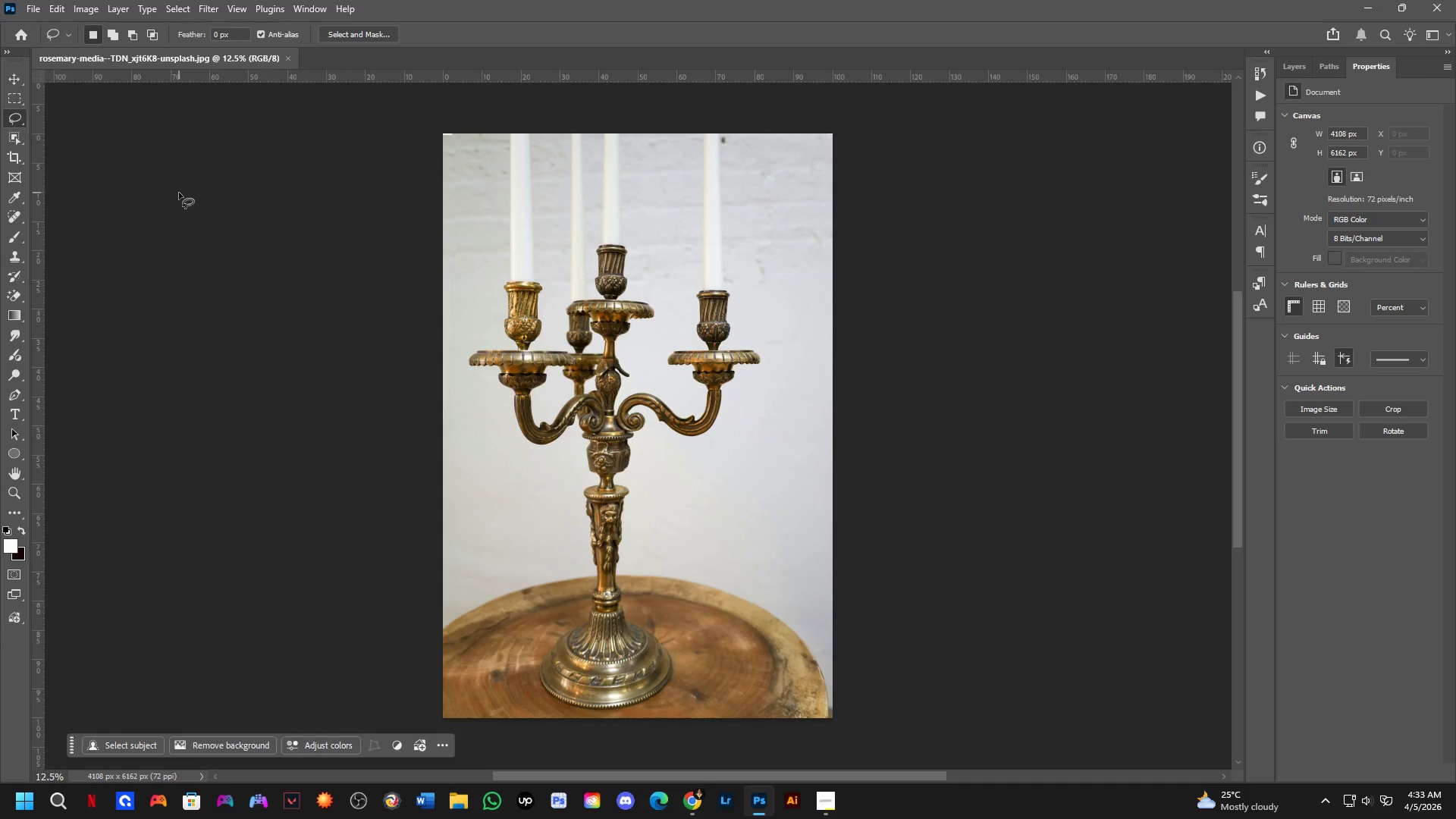 
key(Shift+ShiftLeft)
 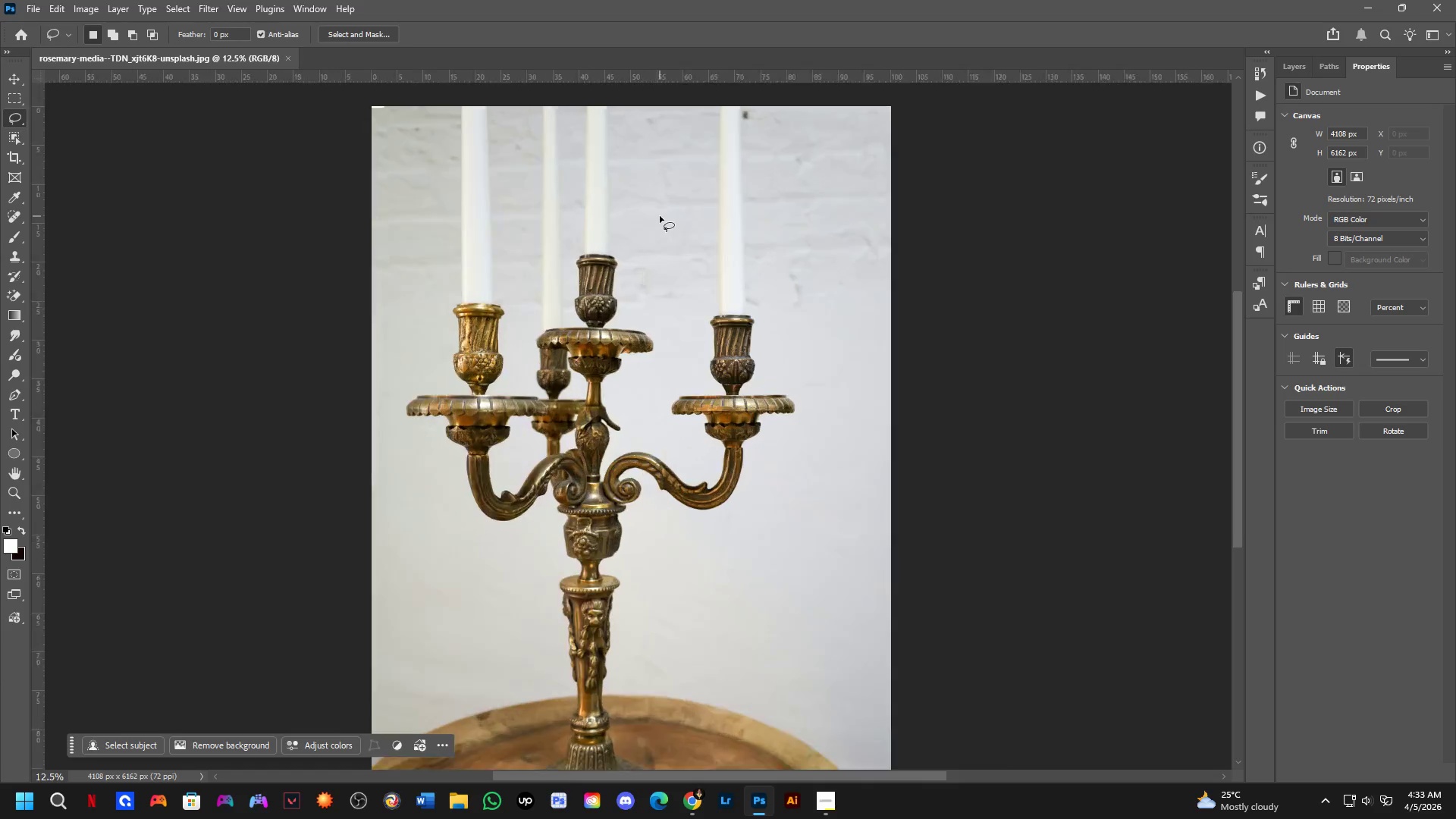 
key(Shift+ShiftLeft)
 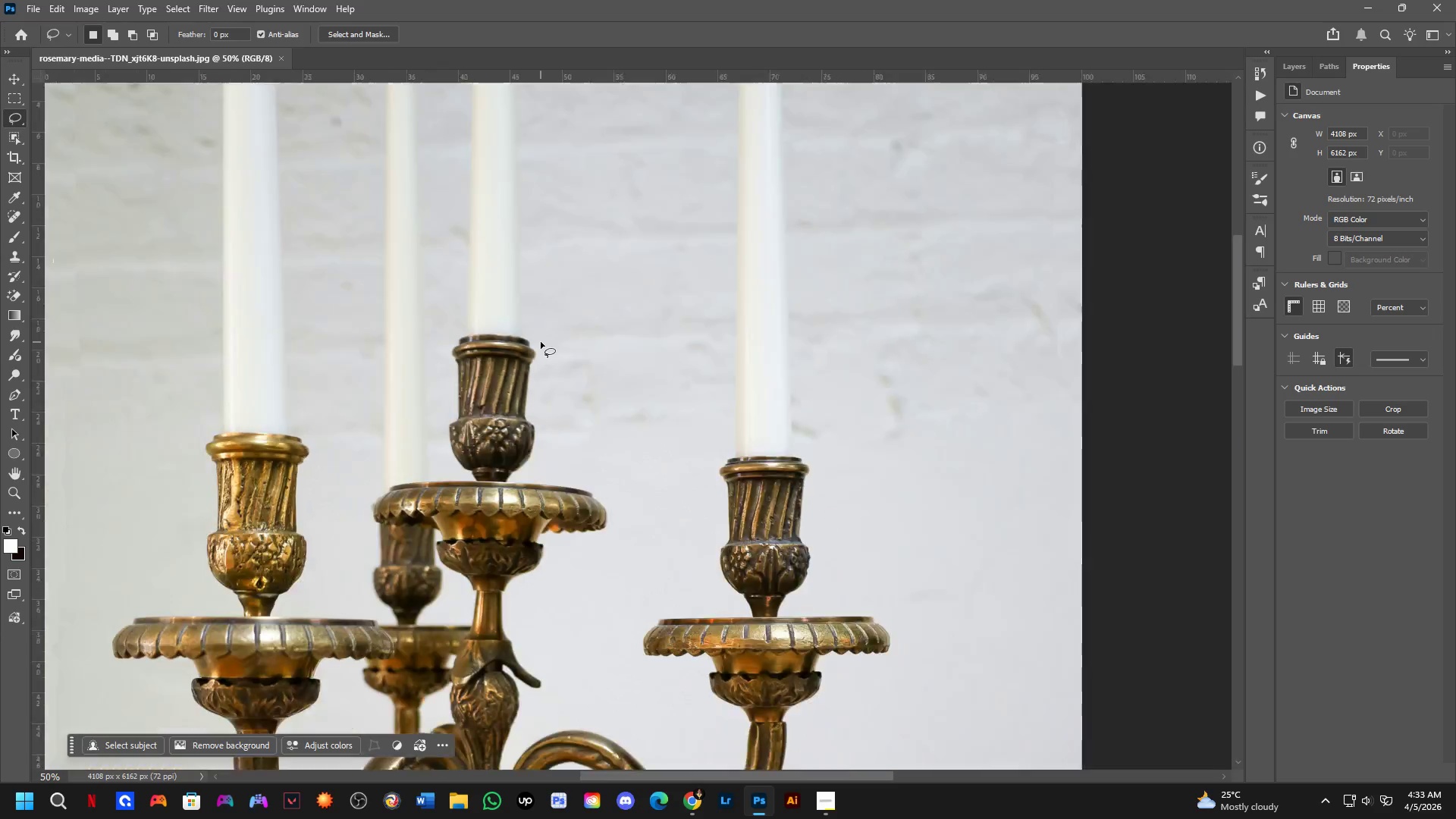 
scroll: coordinate [660, 217], scroll_direction: up, amount: 4.0
 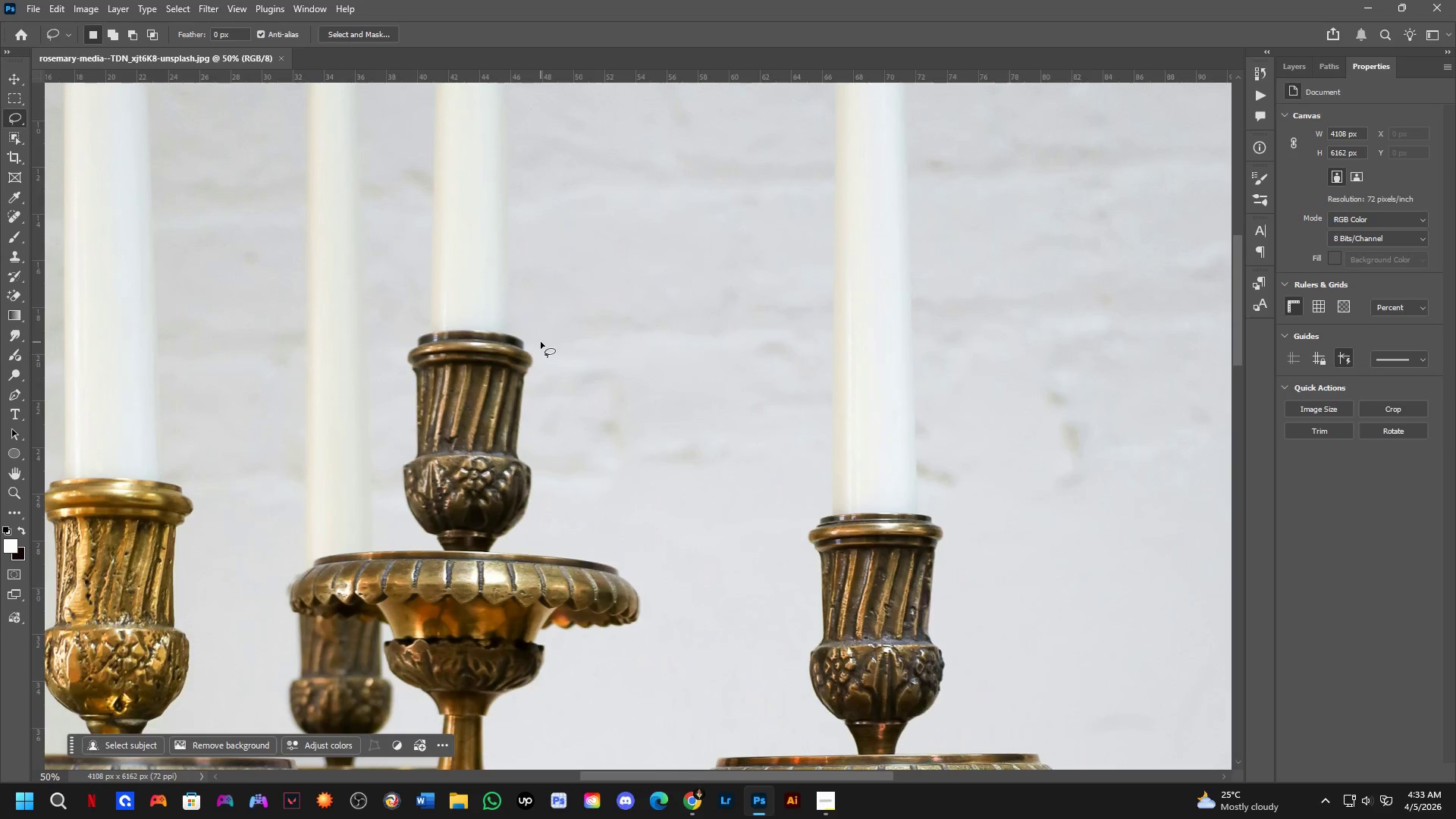 
hold_key(key=Space, duration=0.41)
 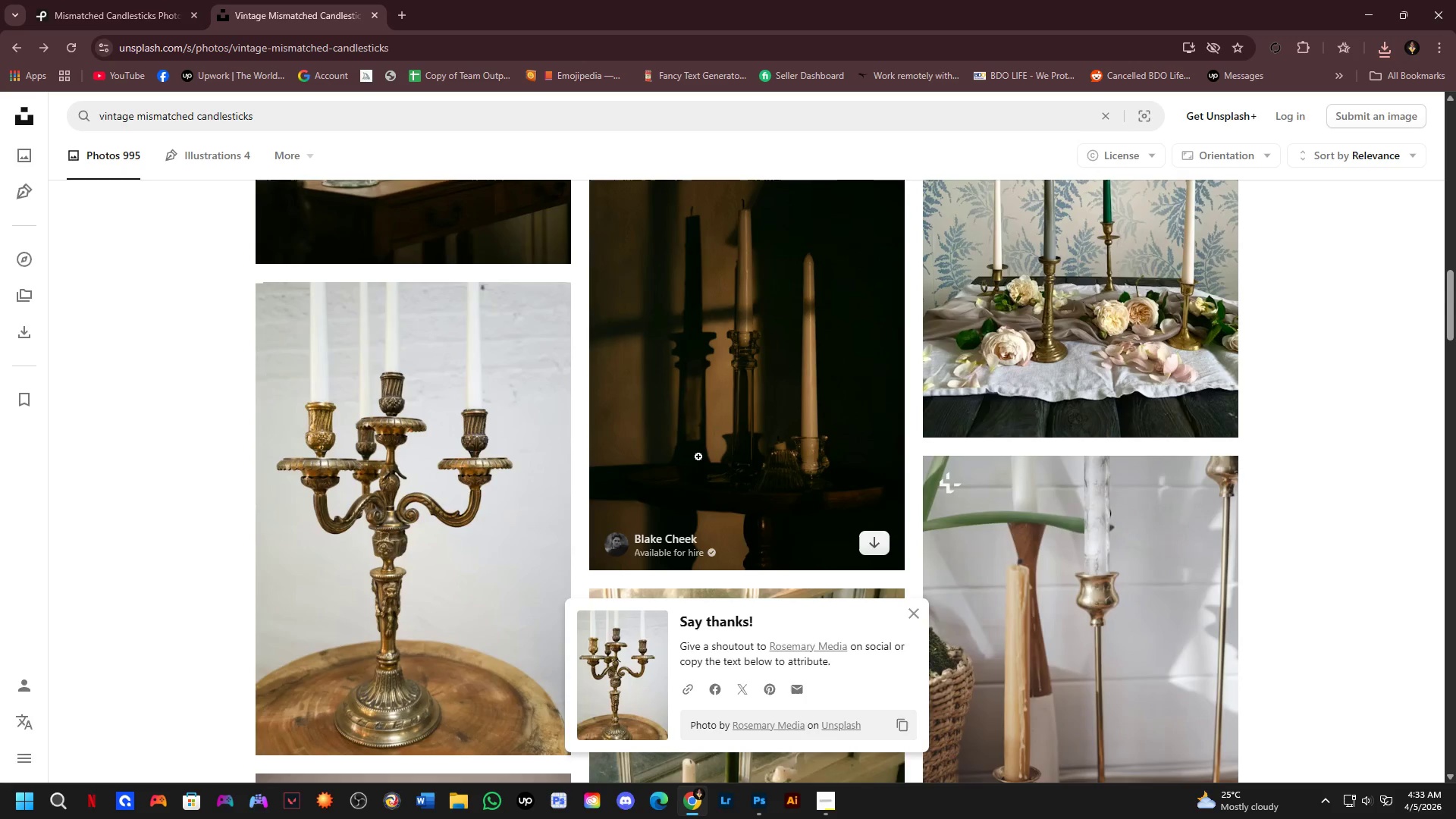 
left_click_drag(start_coordinate=[553, 384], to_coordinate=[695, 357])
 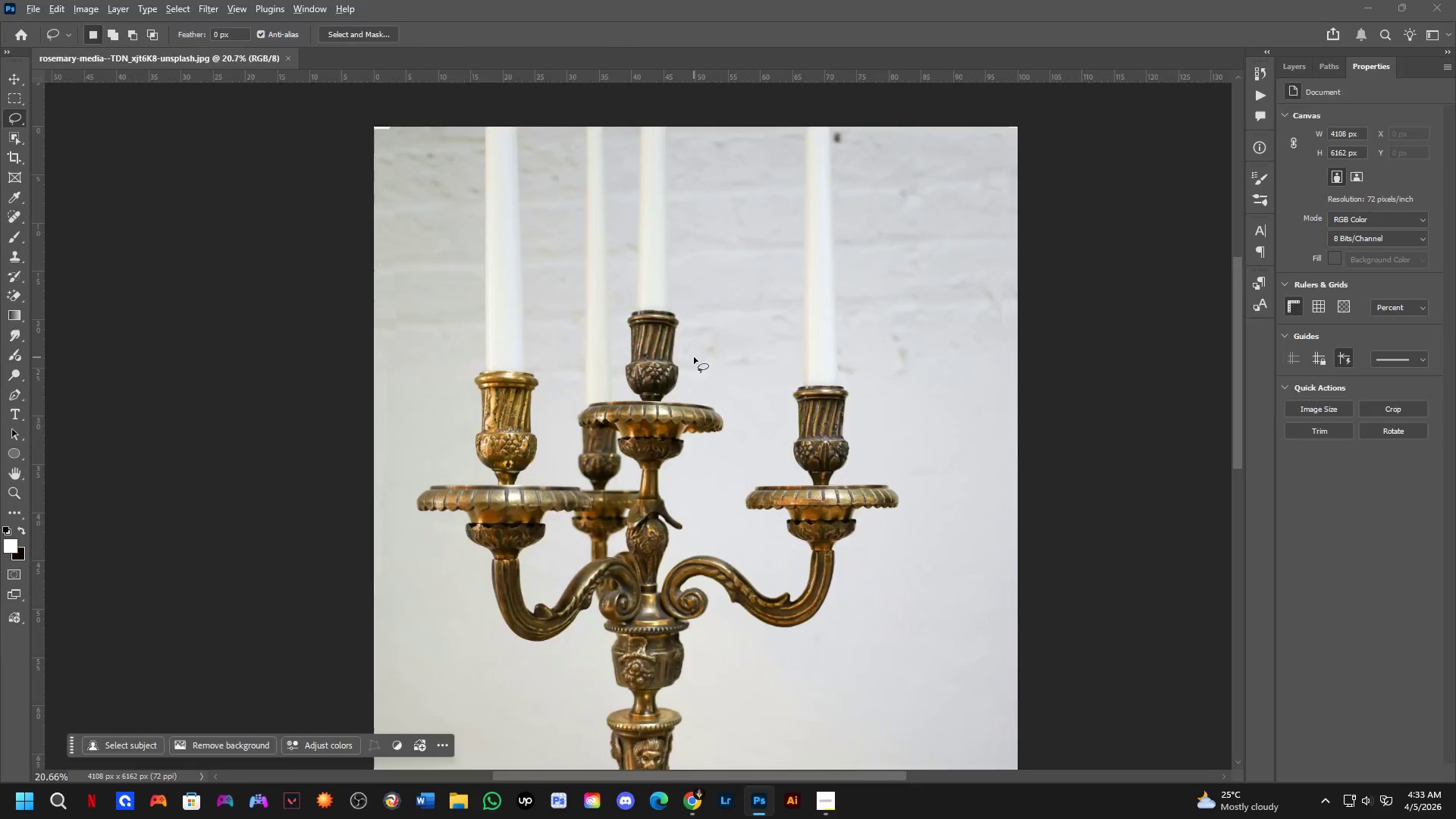 
scroll: coordinate [541, 342], scroll_direction: down, amount: 4.0
 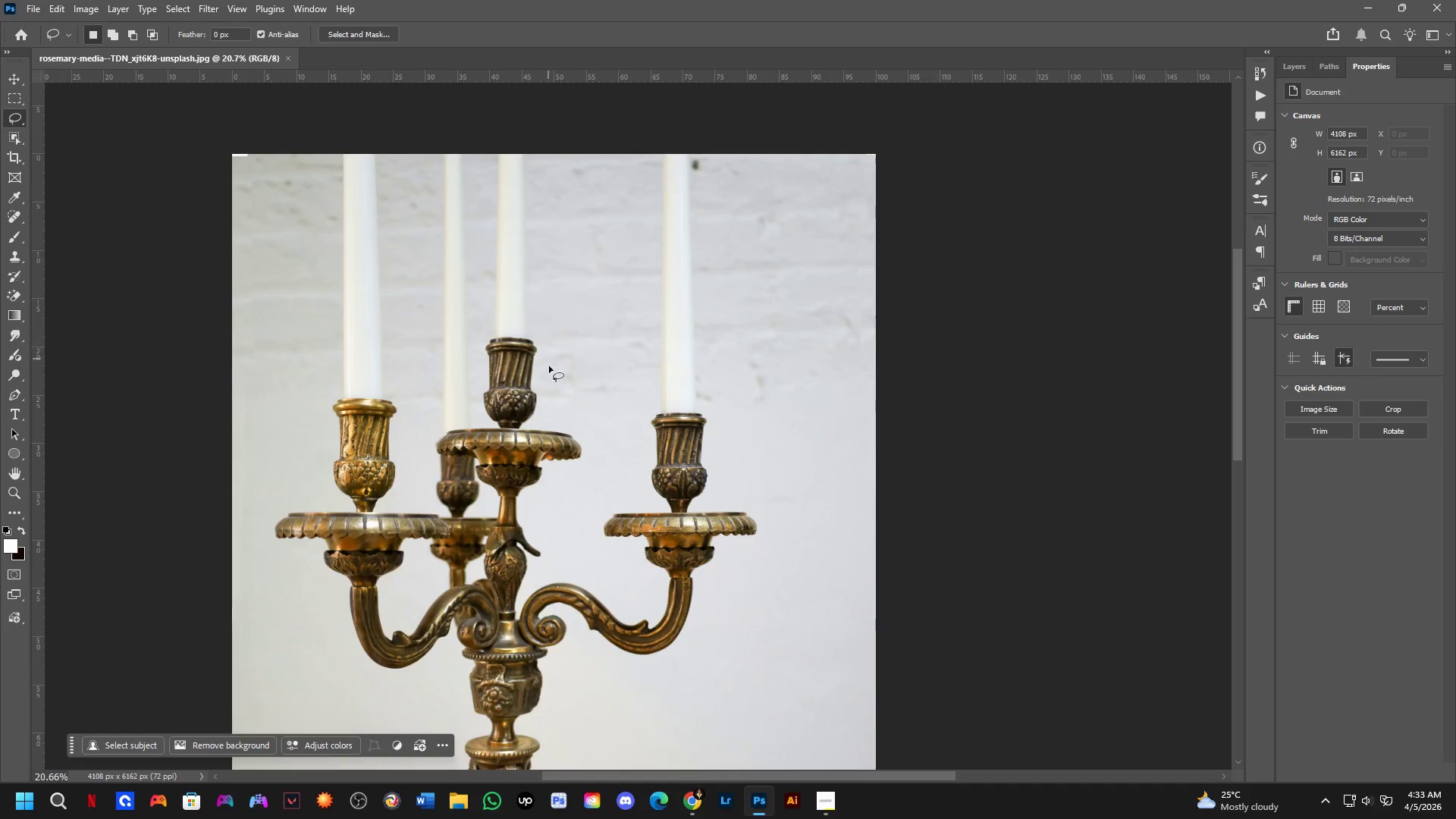 
key(Alt+AltLeft)
 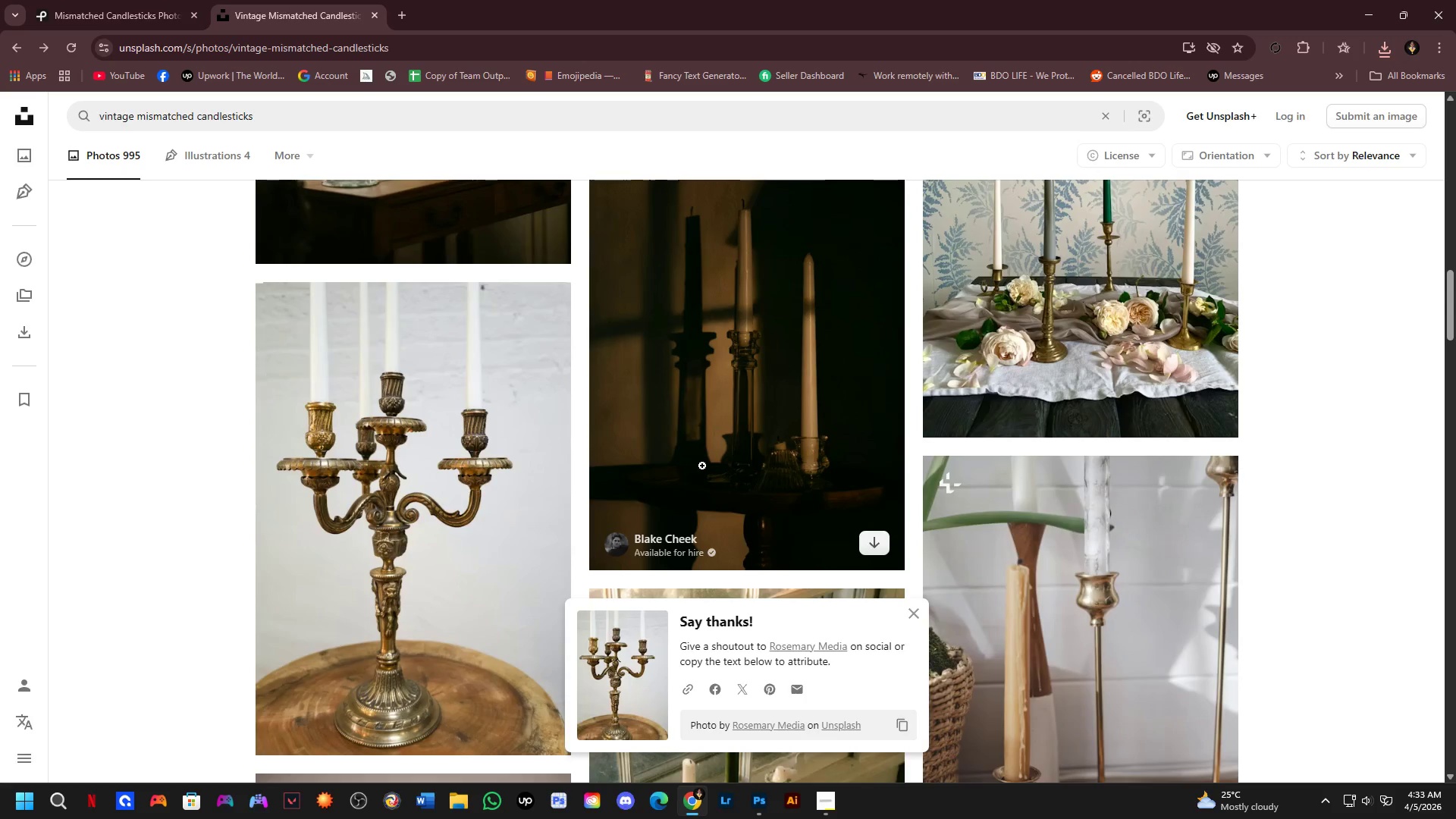 
key(Alt+Tab)
 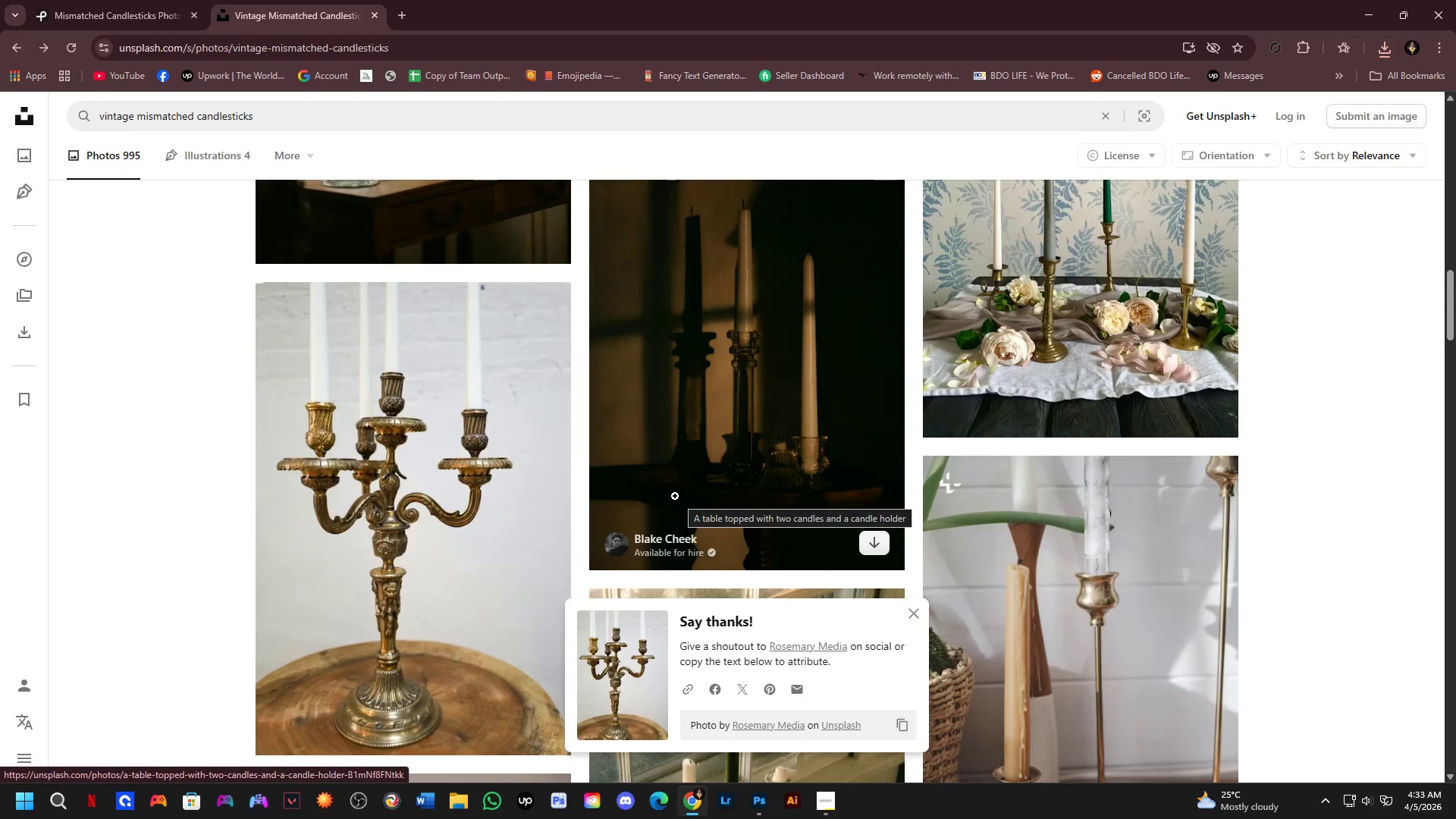 
wait(6.06)
 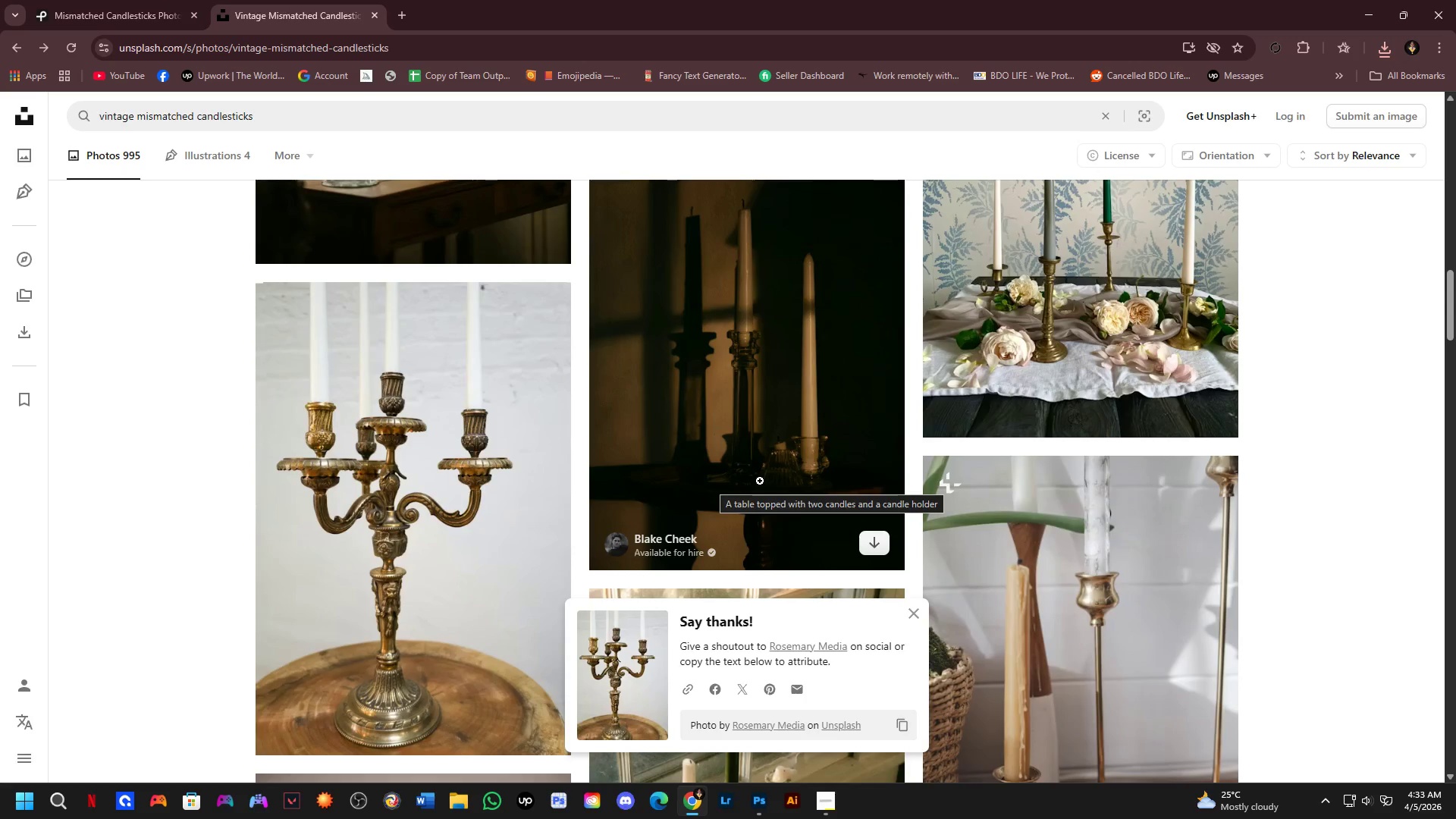 
left_click([127, 0])